 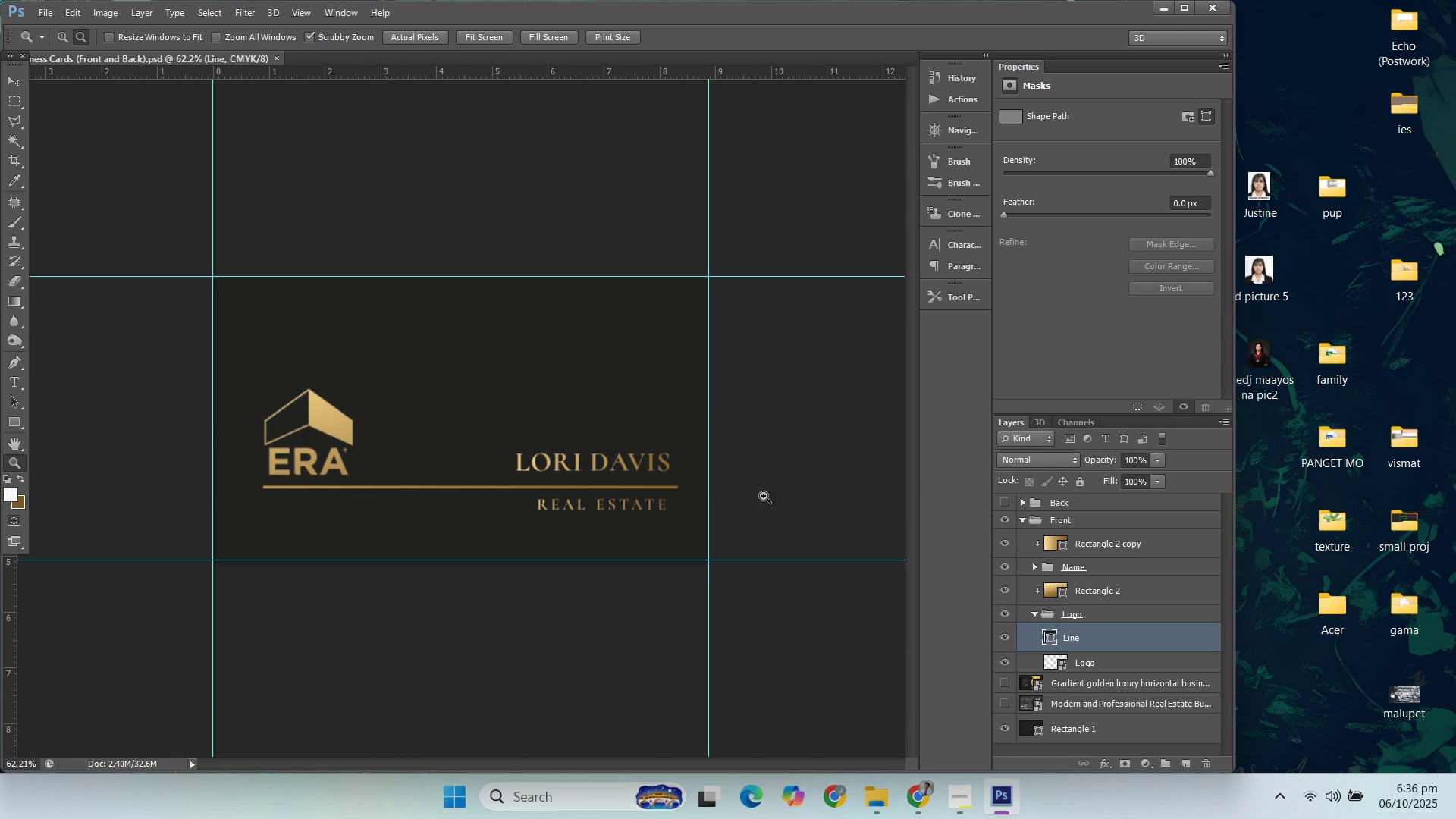 
scroll: coordinate [1041, 570], scroll_direction: up, amount: 7.0
 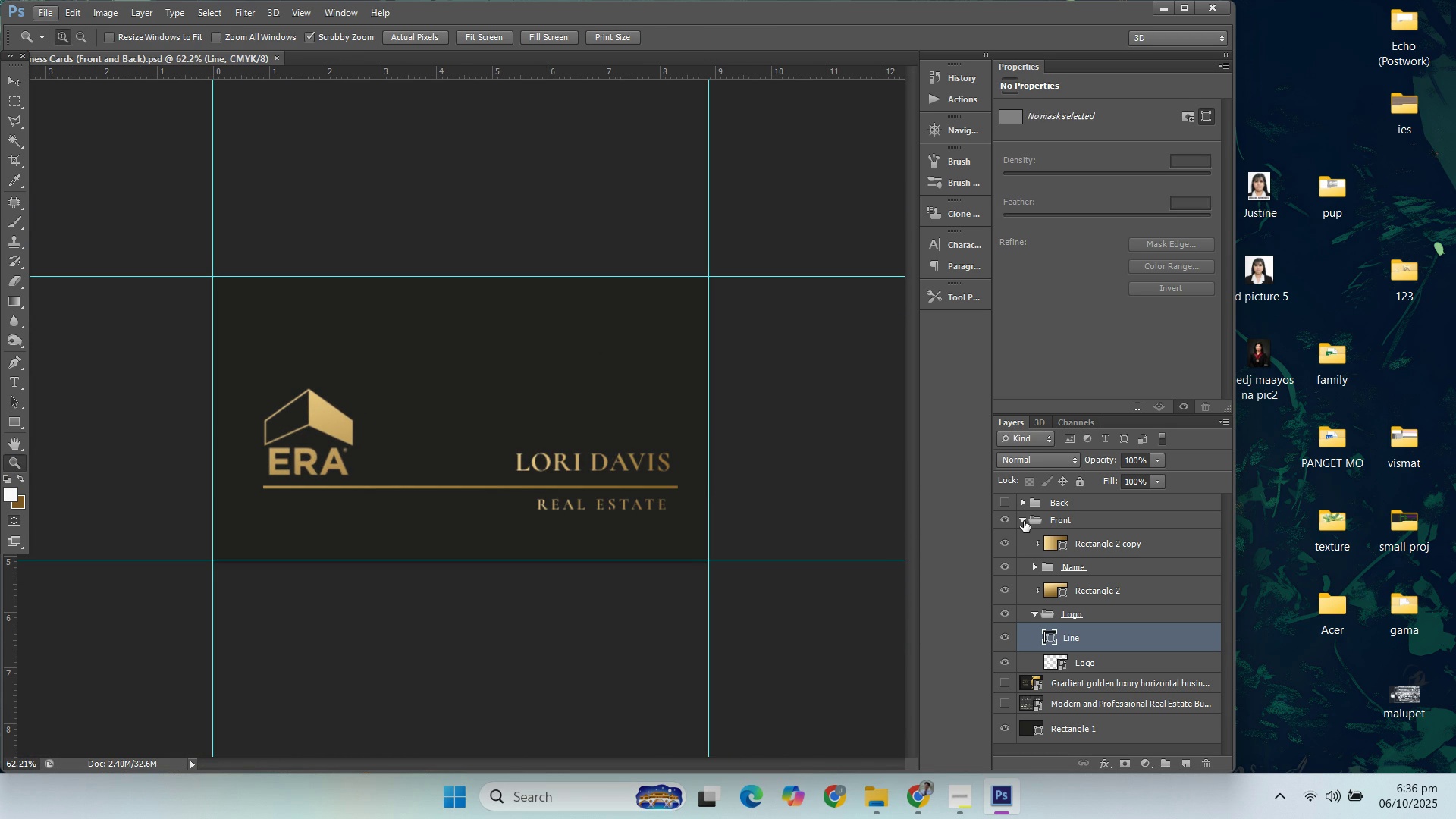 
left_click([1024, 521])
 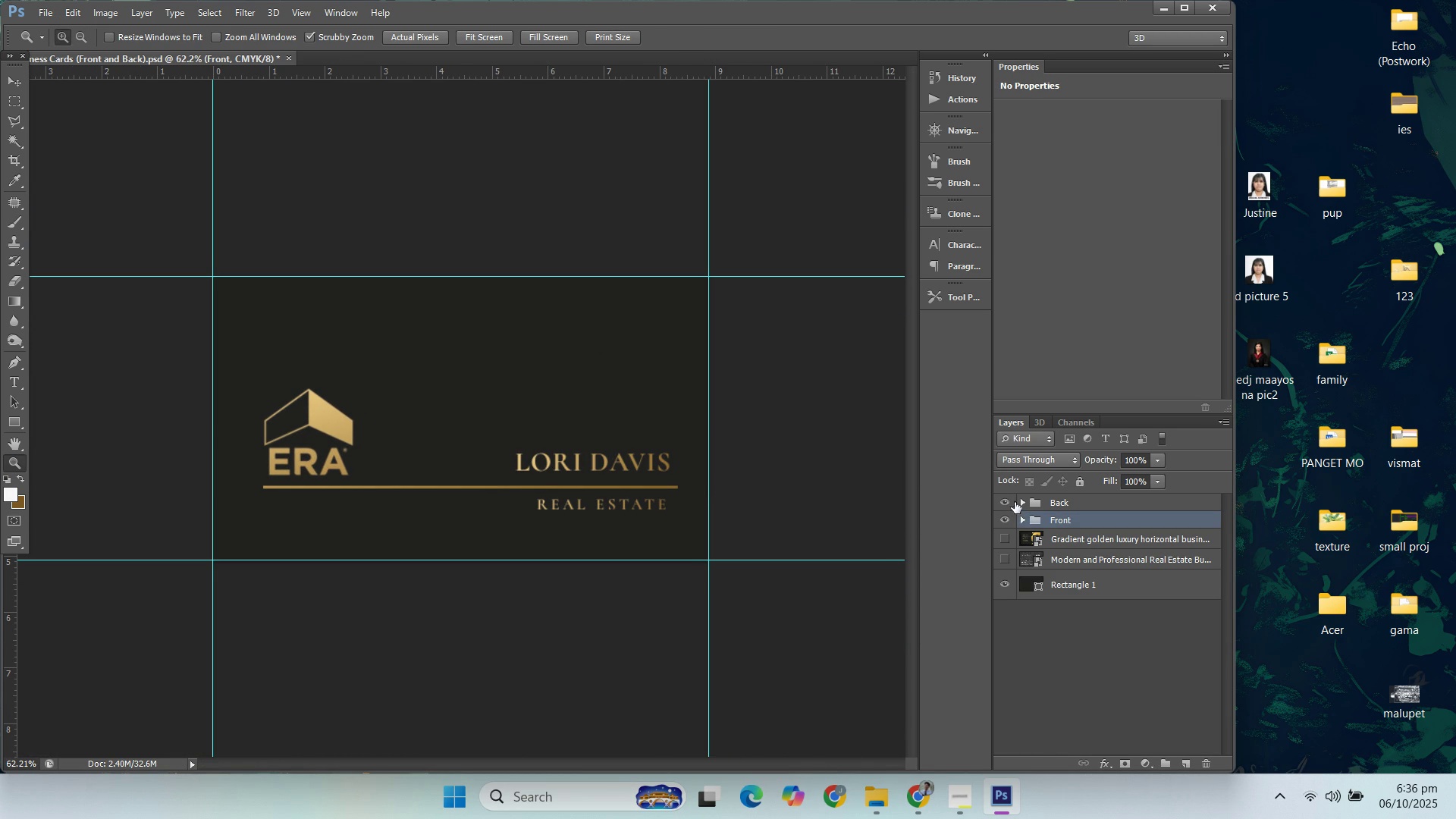 
double_click([1022, 500])
 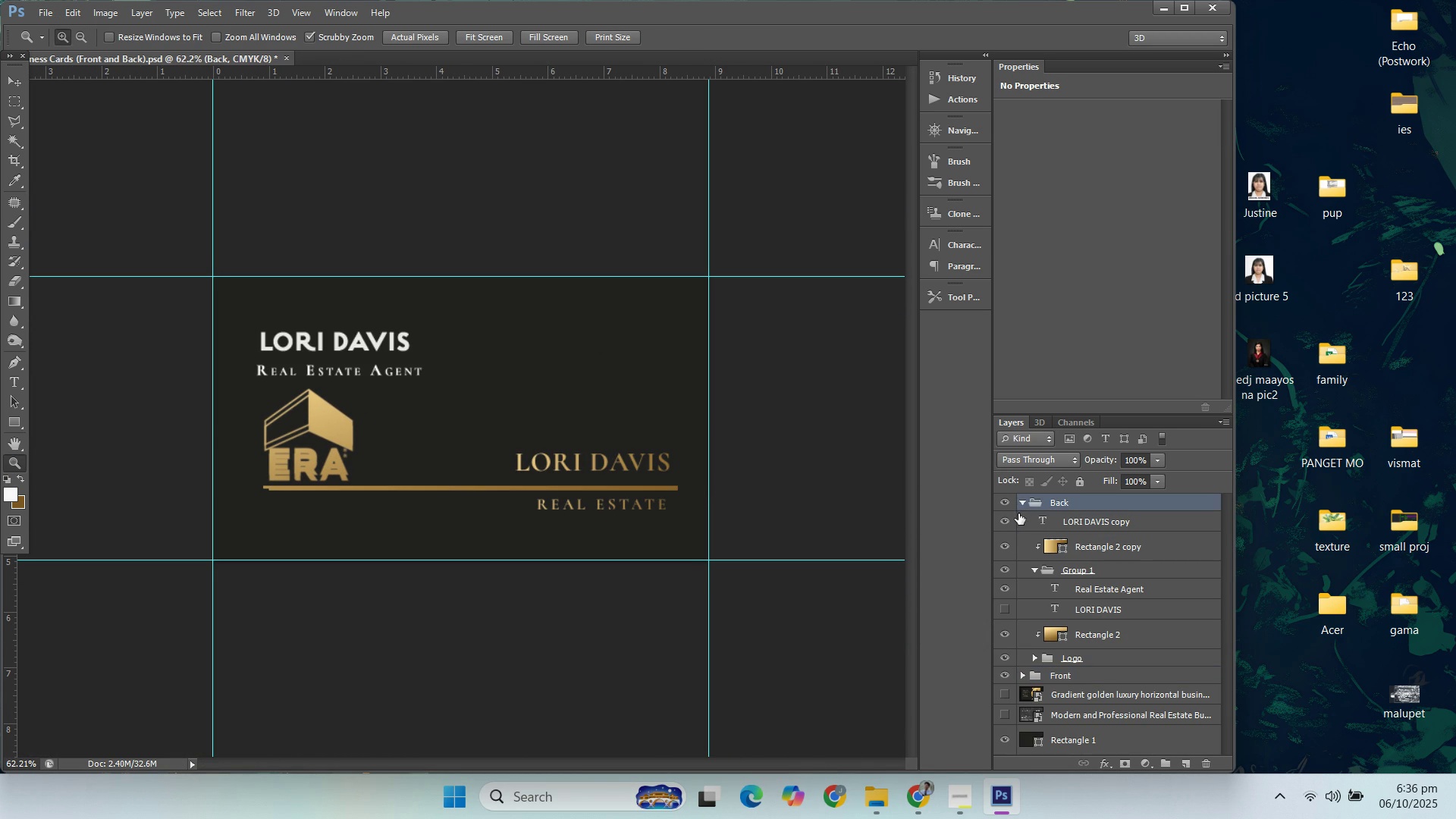 
left_click([1018, 510])
 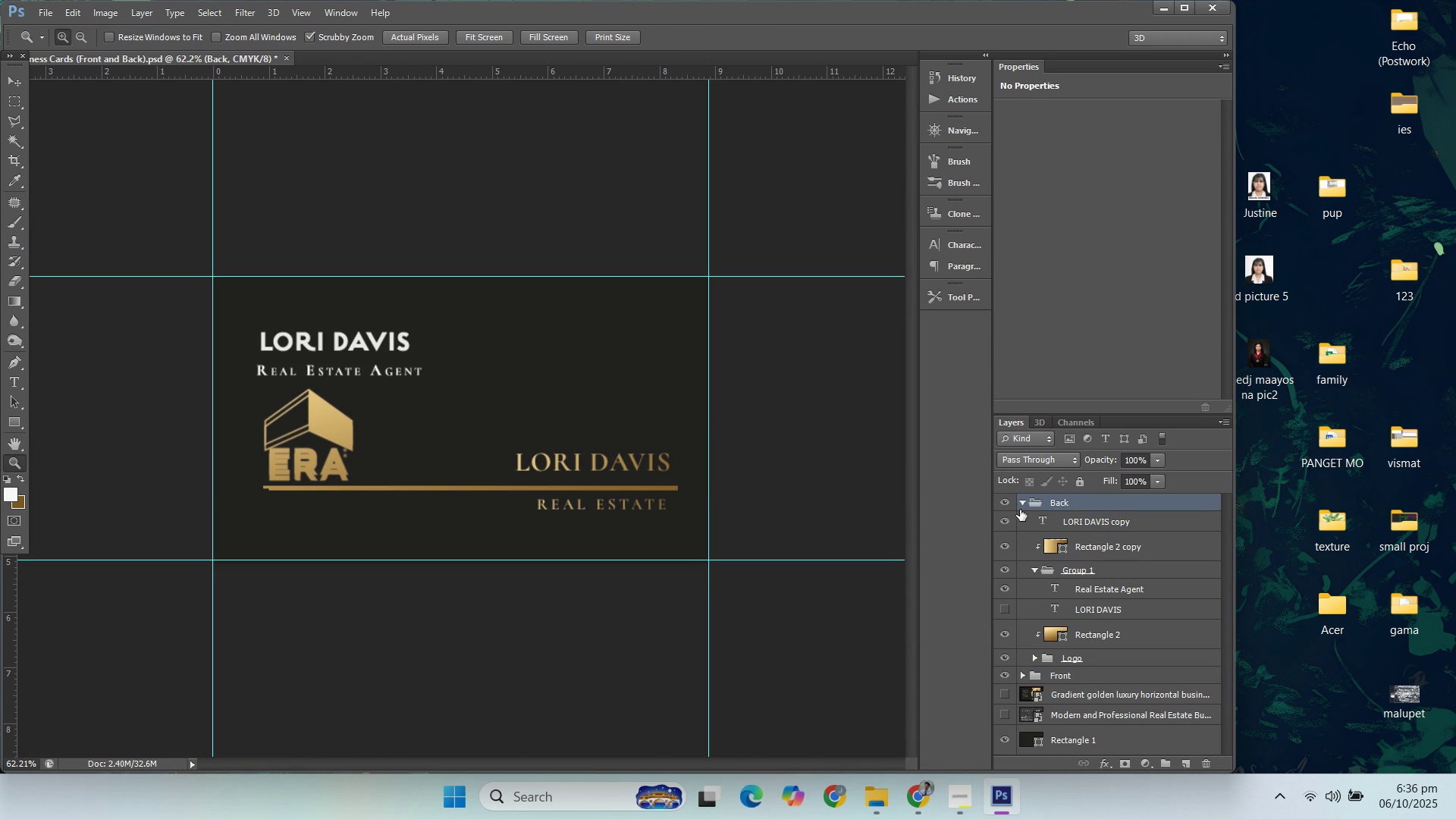 
left_click([1020, 510])
 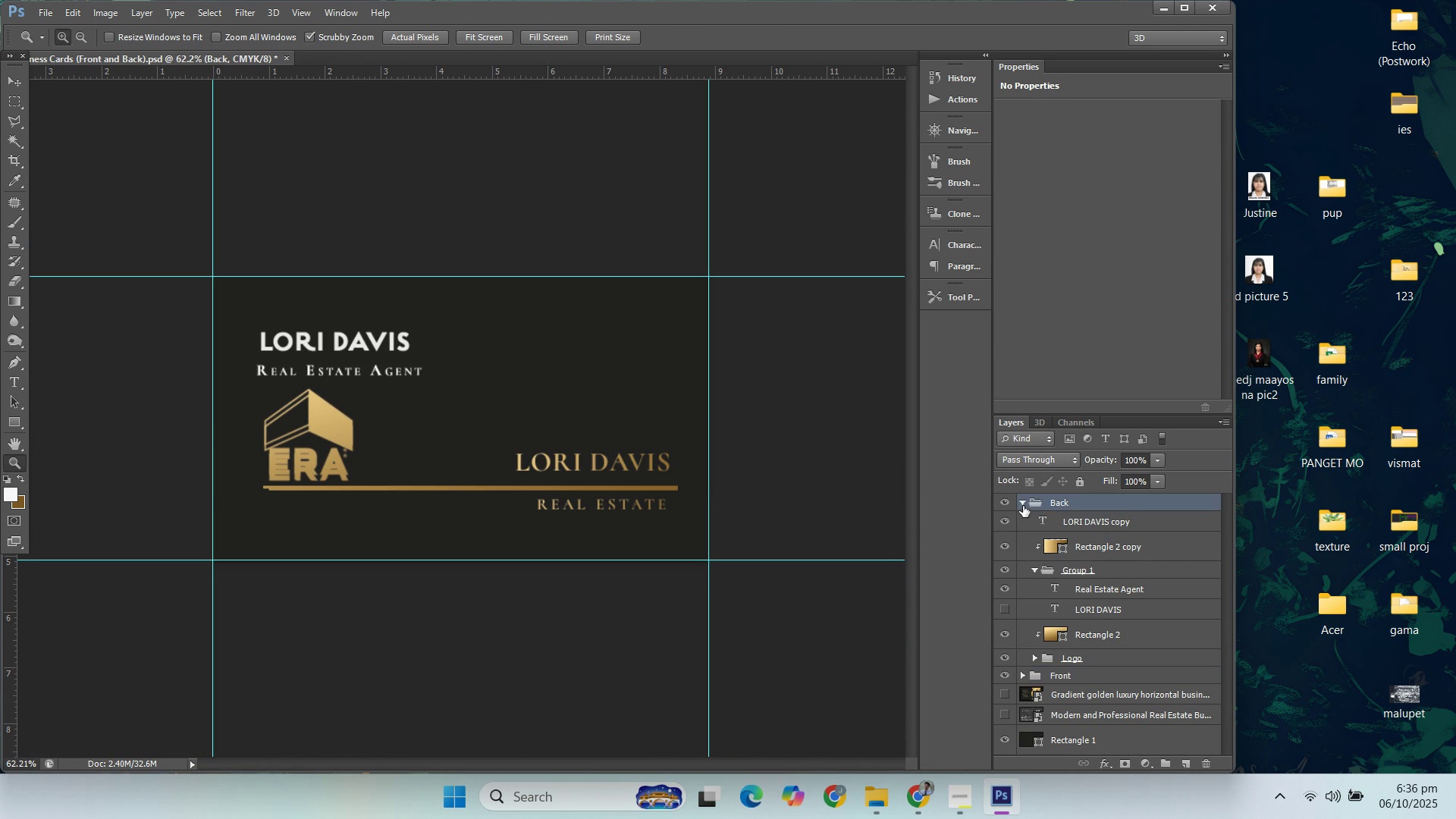 
left_click([1021, 507])
 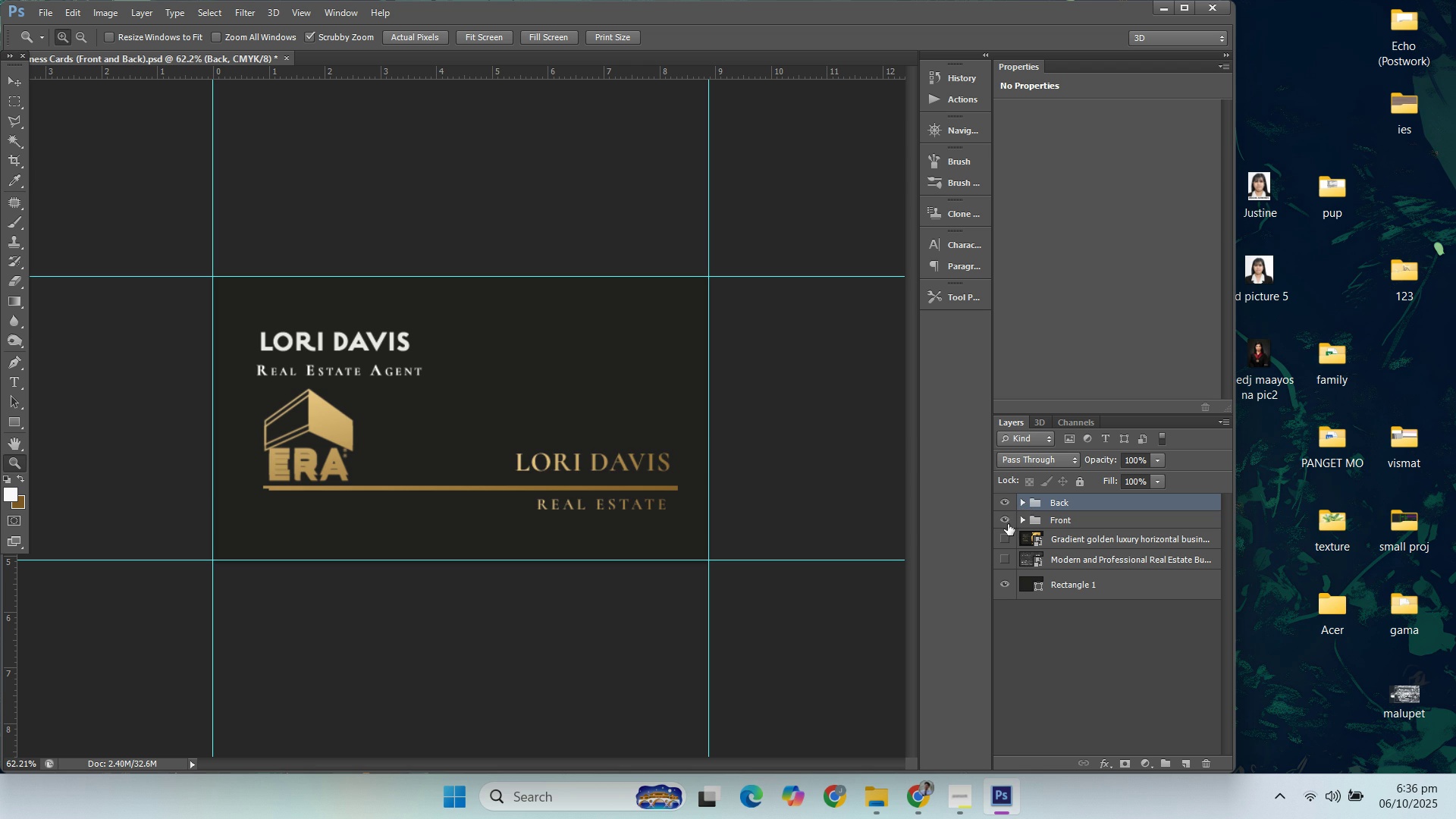 
left_click([1007, 525])
 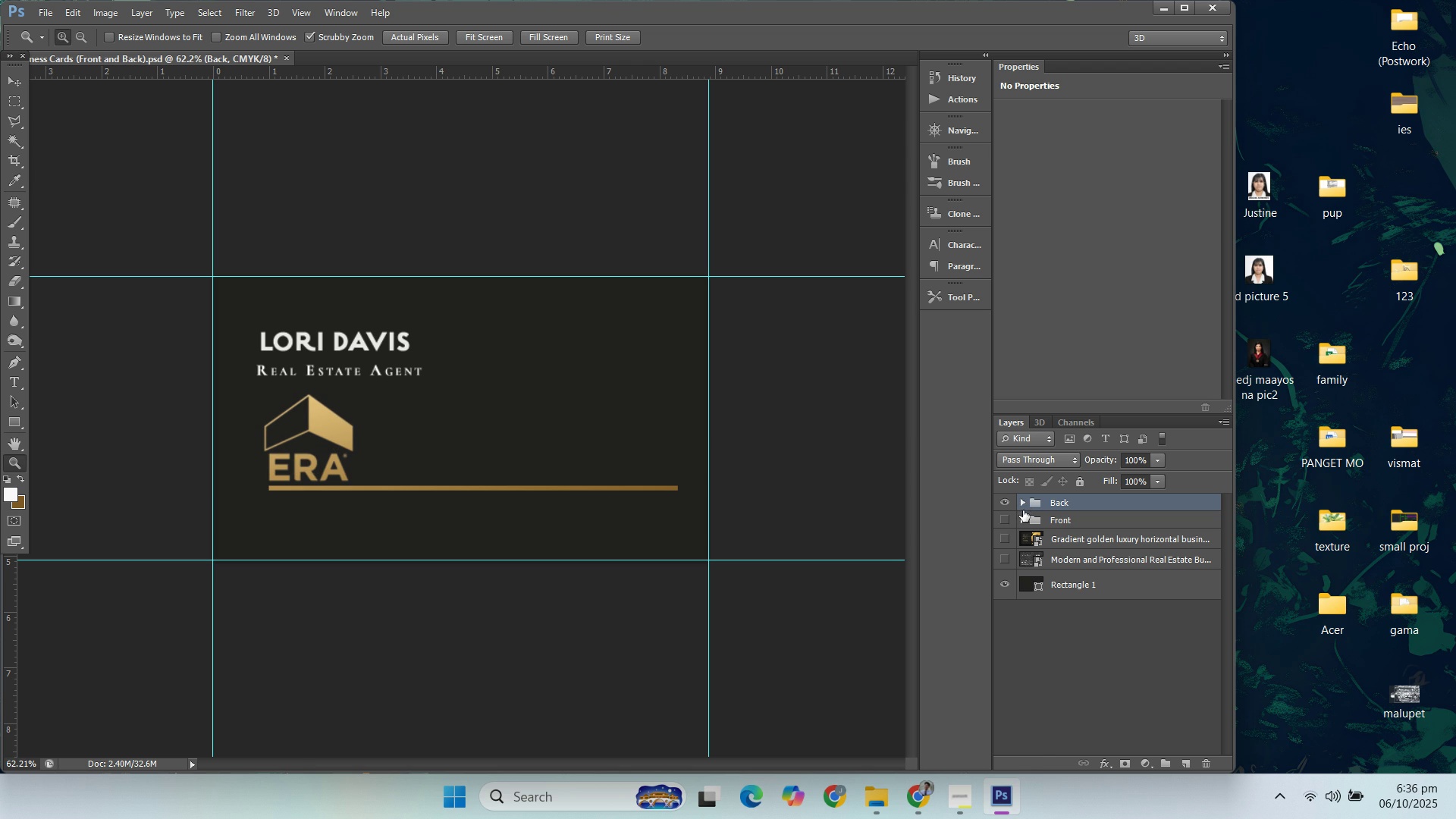 
left_click([1021, 504])
 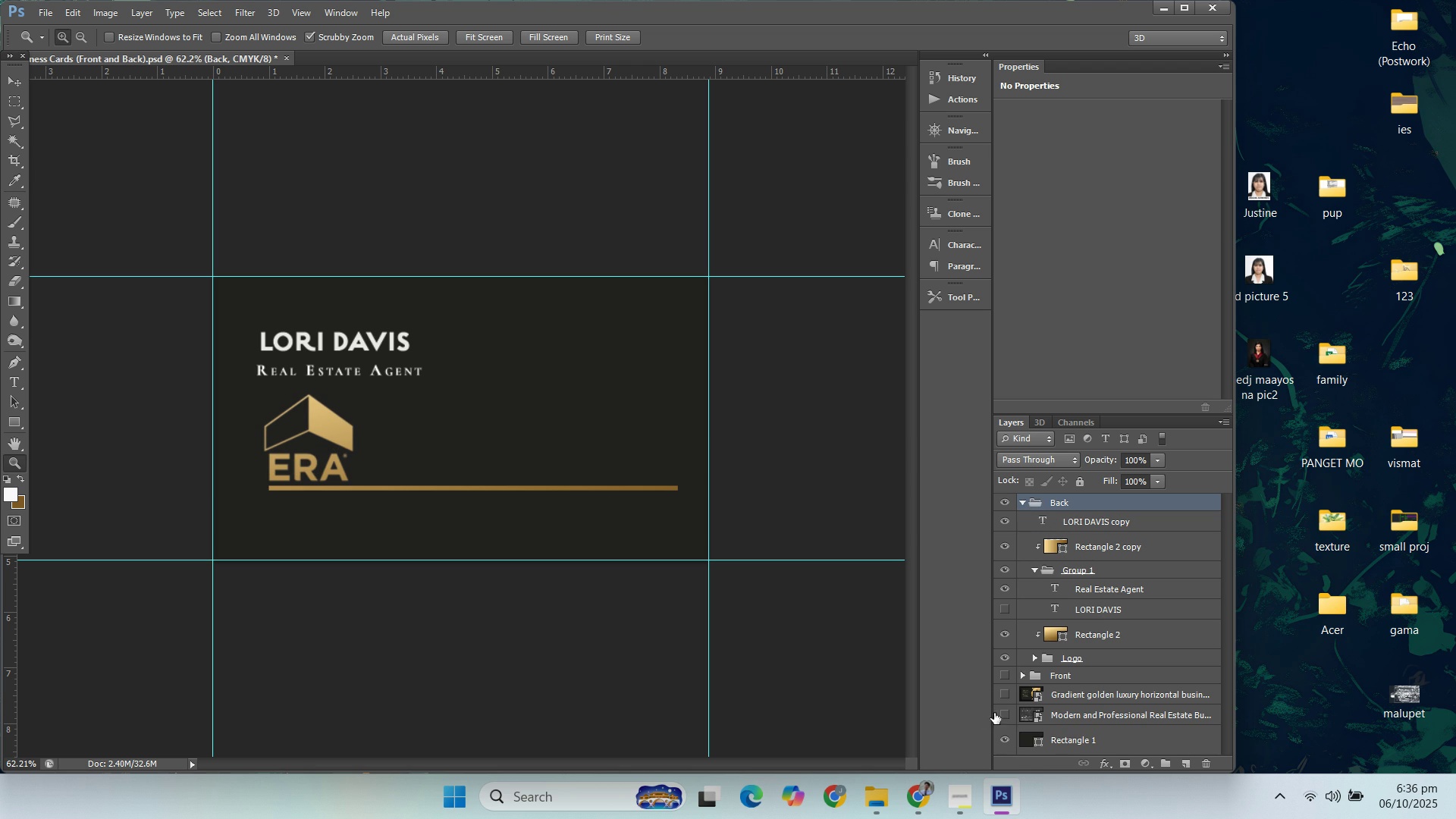 
left_click([1009, 711])
 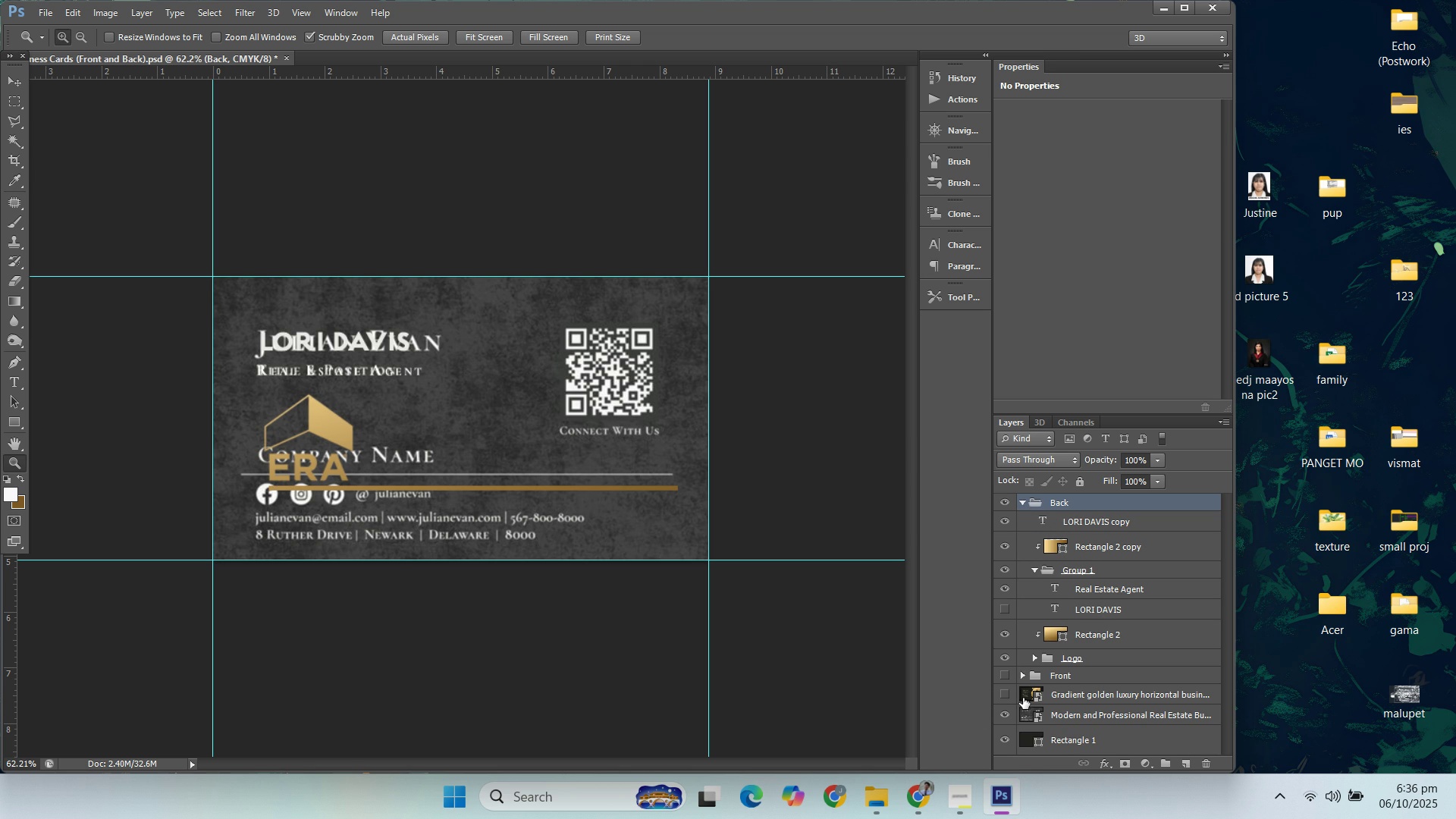 
mouse_move([1024, 676])
 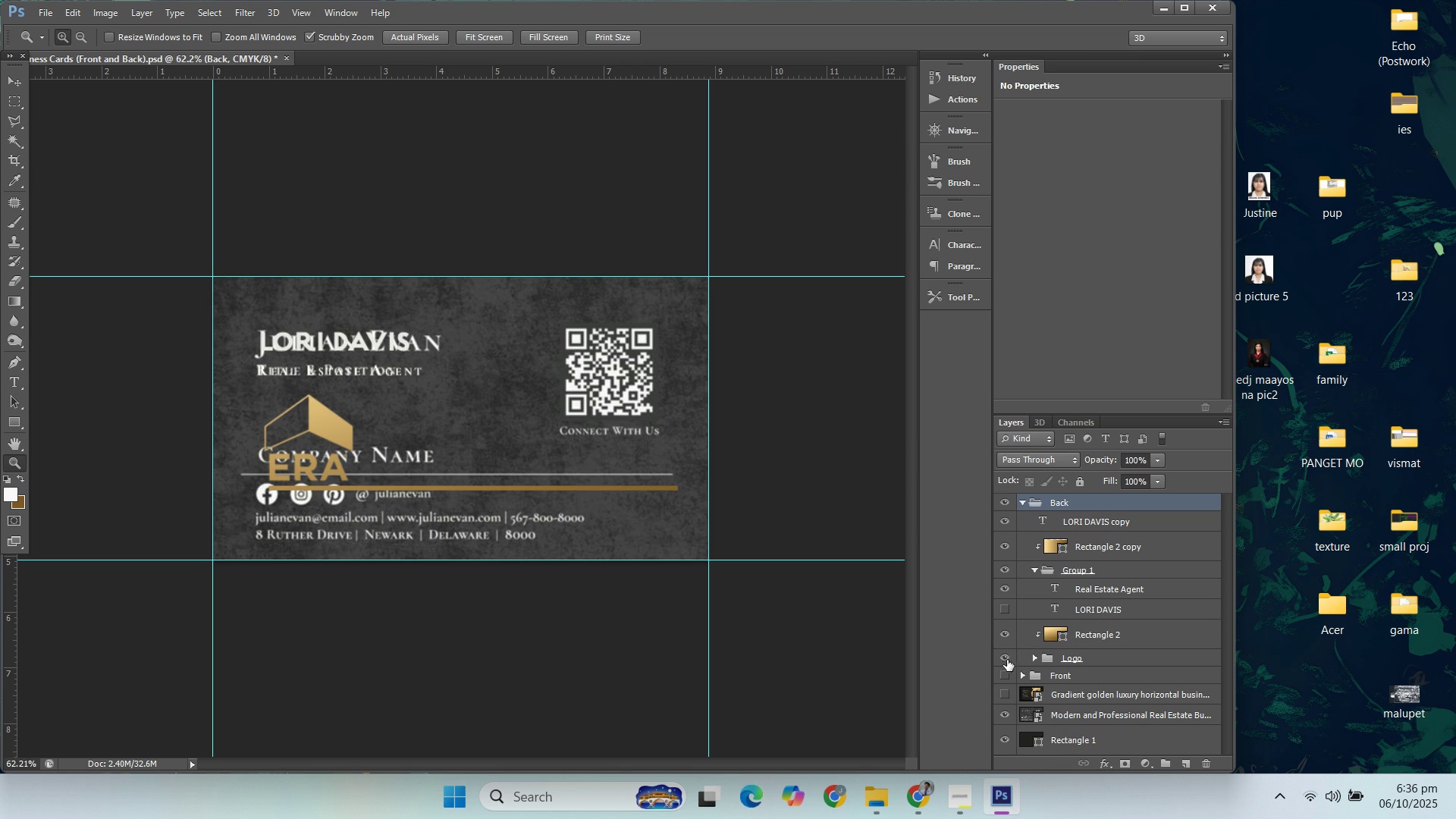 
left_click([1005, 660])
 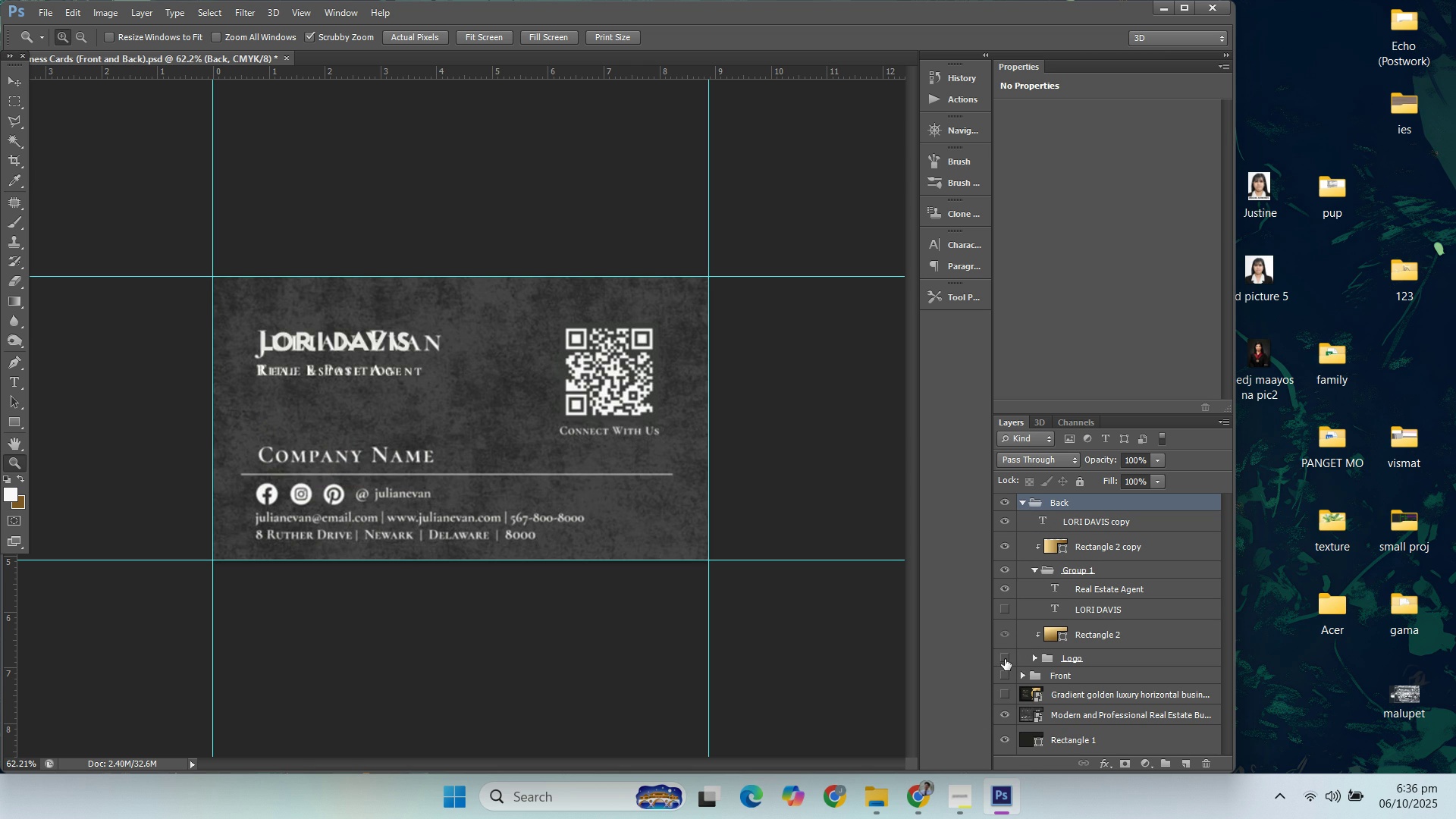 
left_click([1005, 658])
 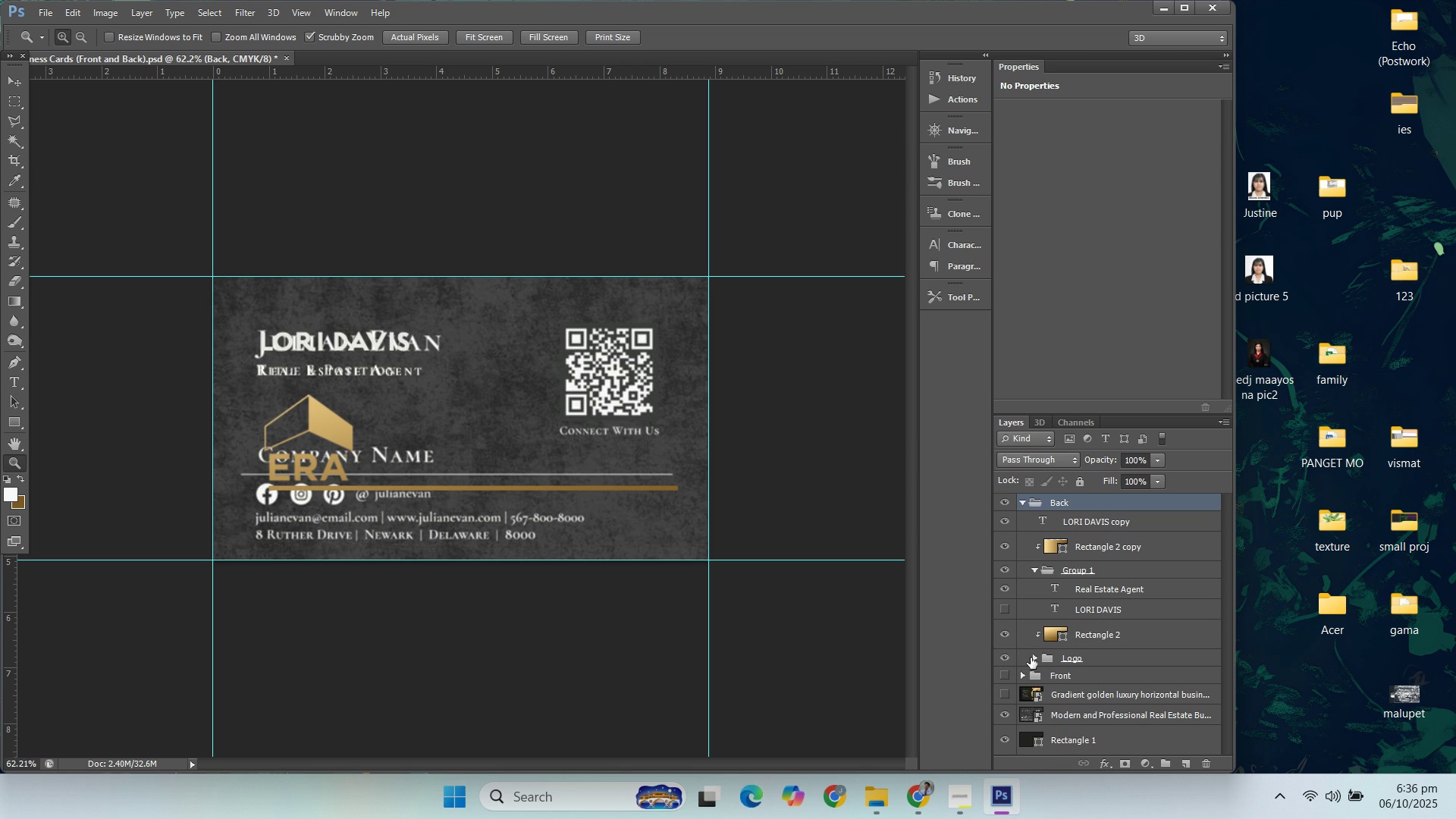 
left_click([1034, 657])
 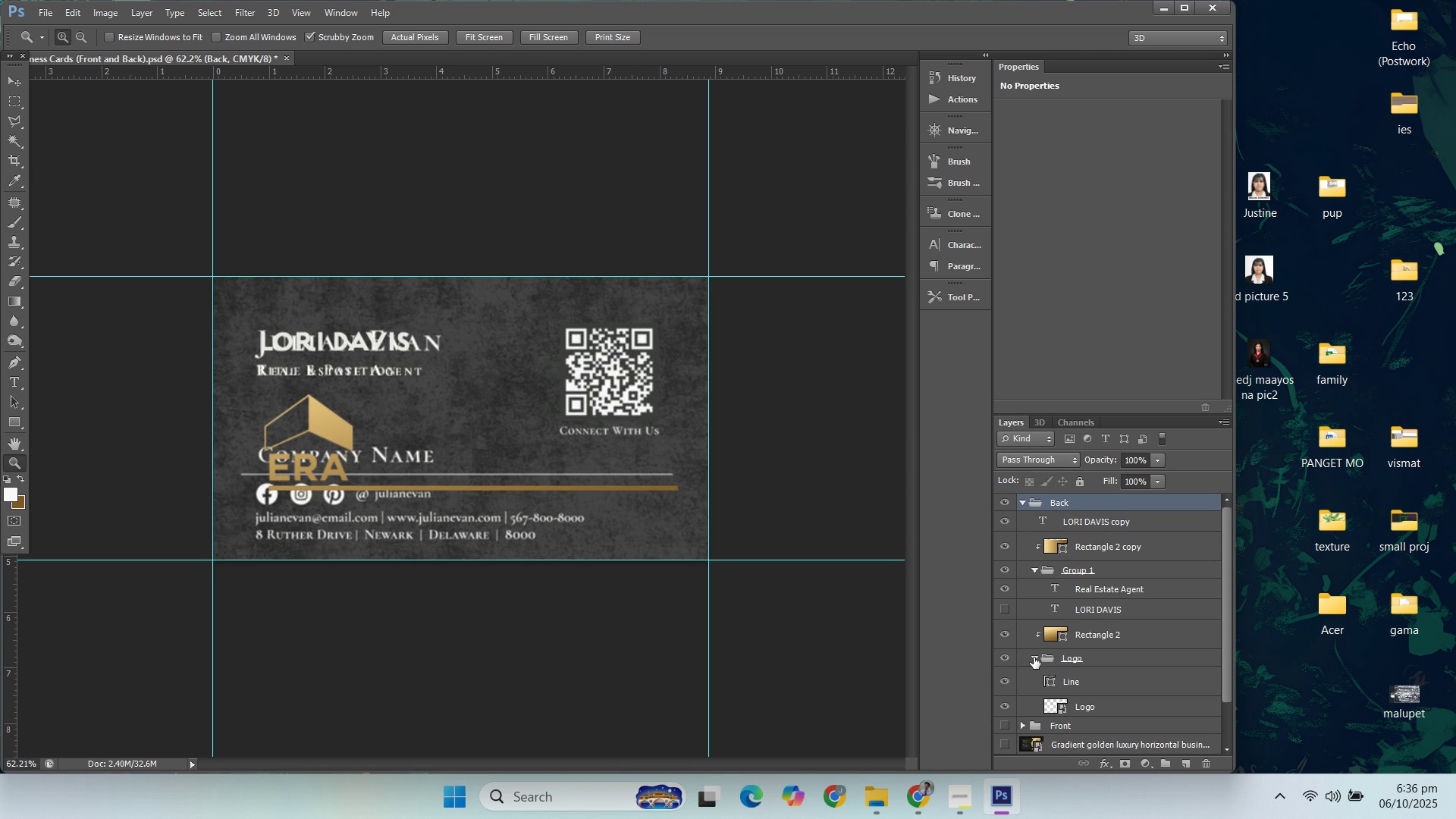 
left_click([1034, 657])
 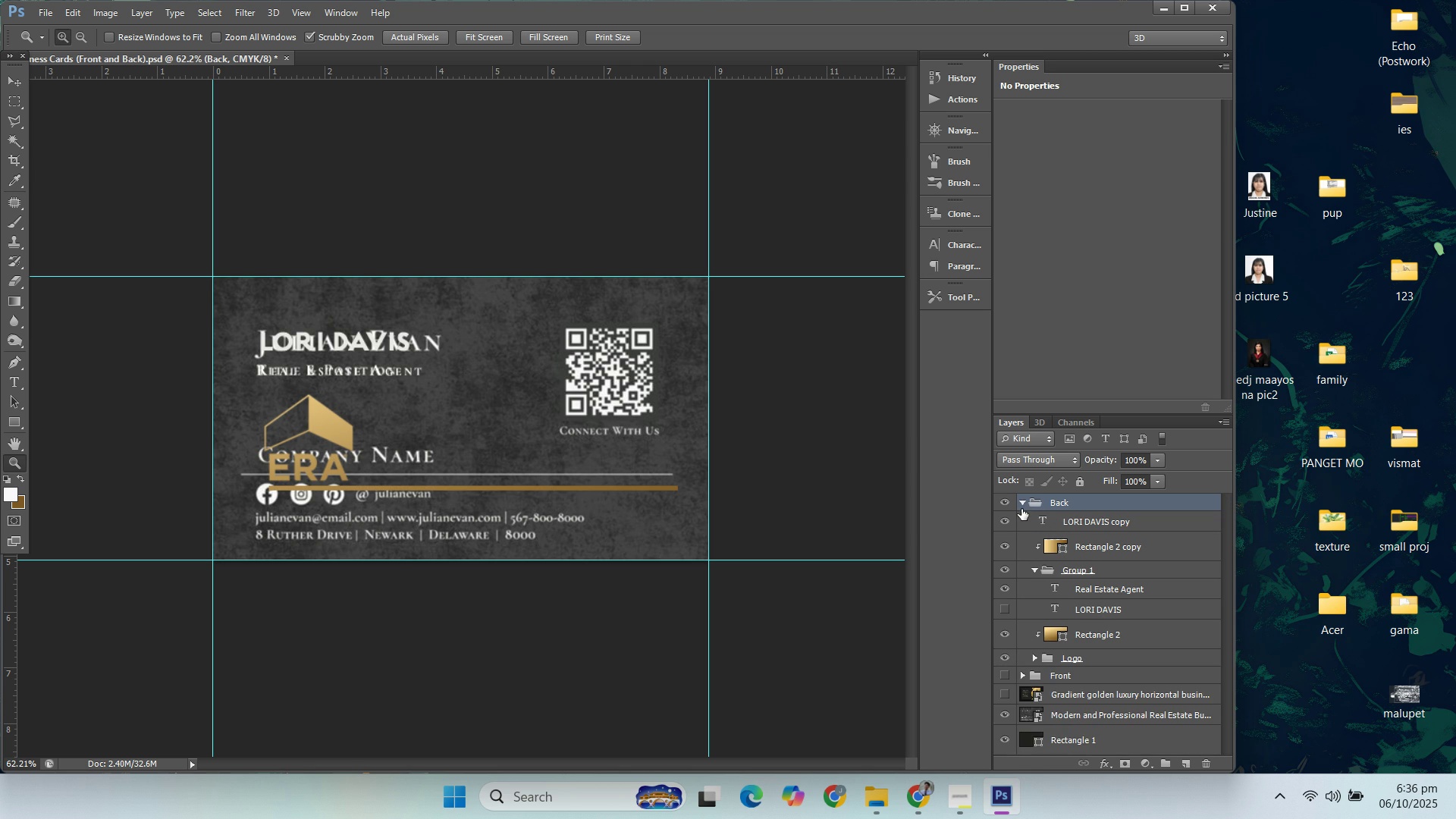 
double_click([1022, 507])
 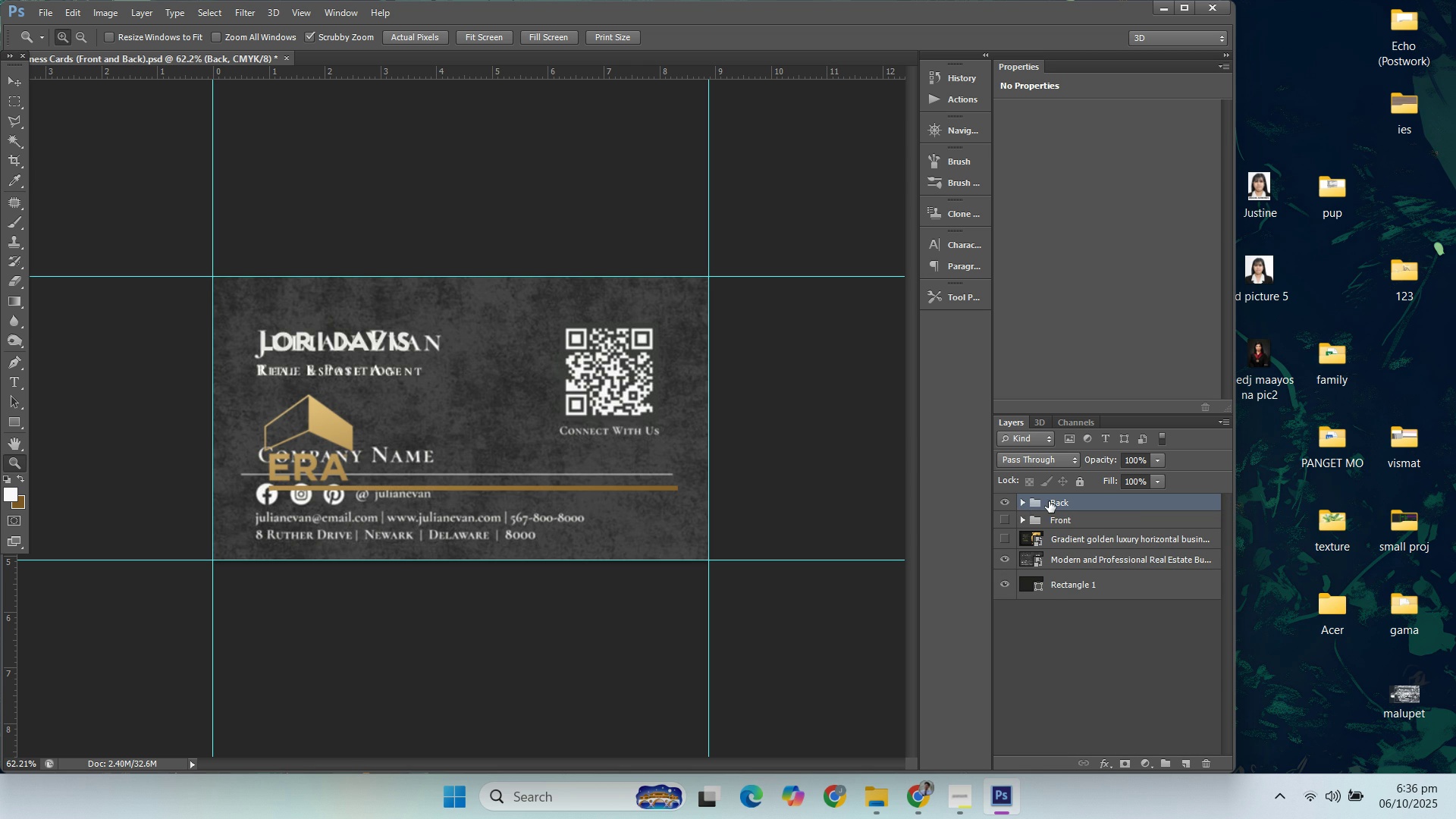 
key(Delete)
 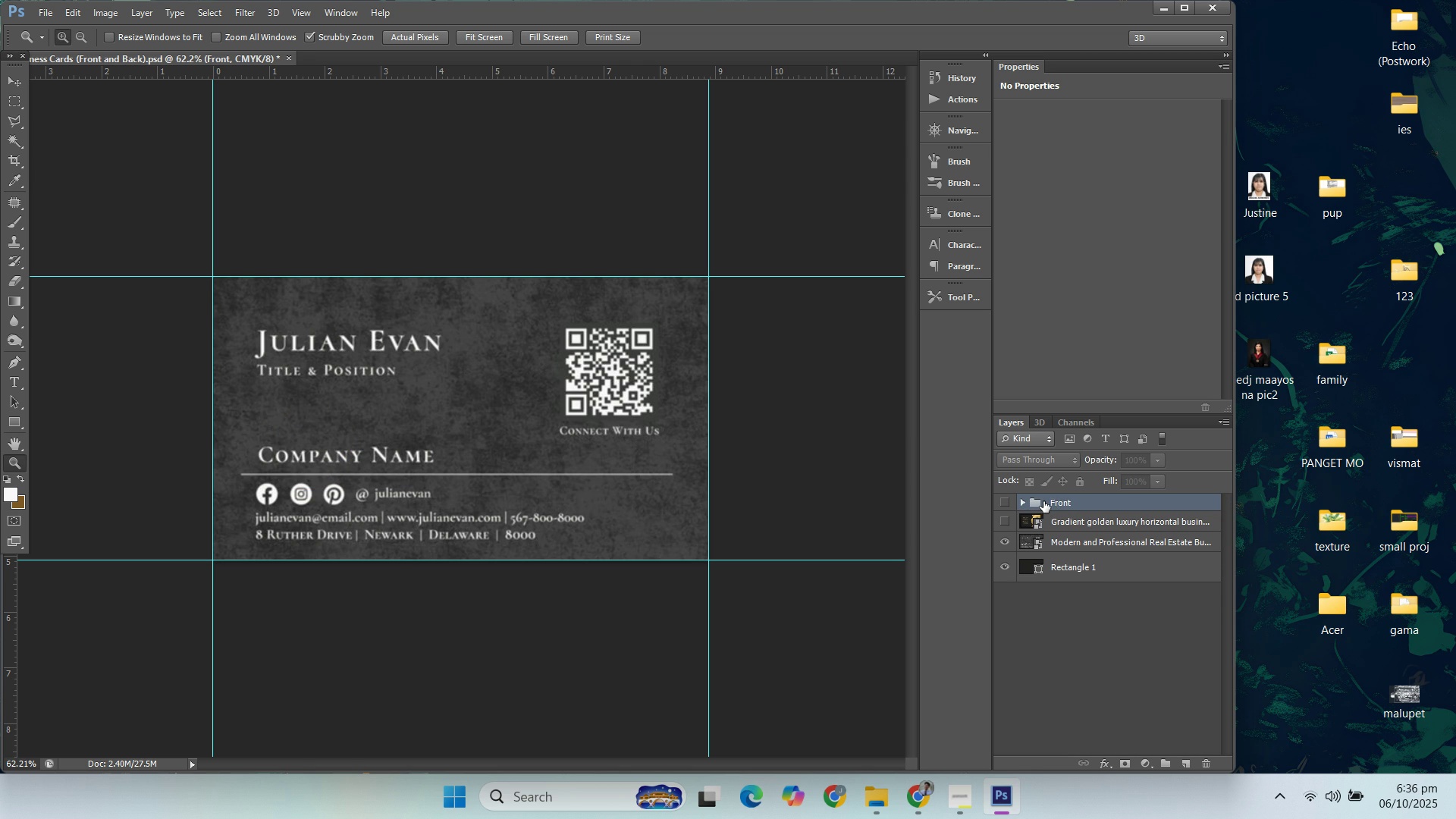 
key(Control+ControlLeft)
 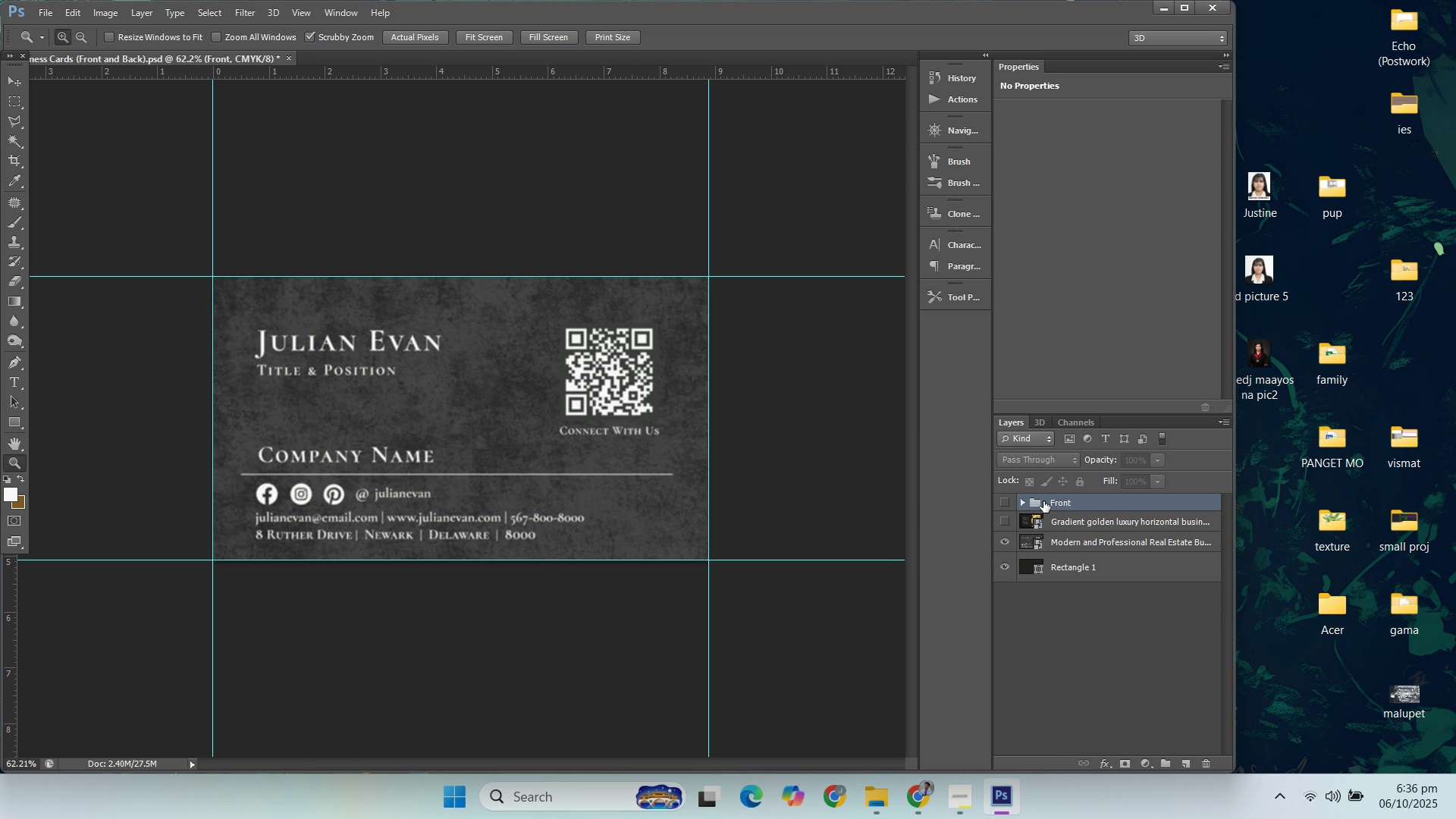 
key(Control+Z)
 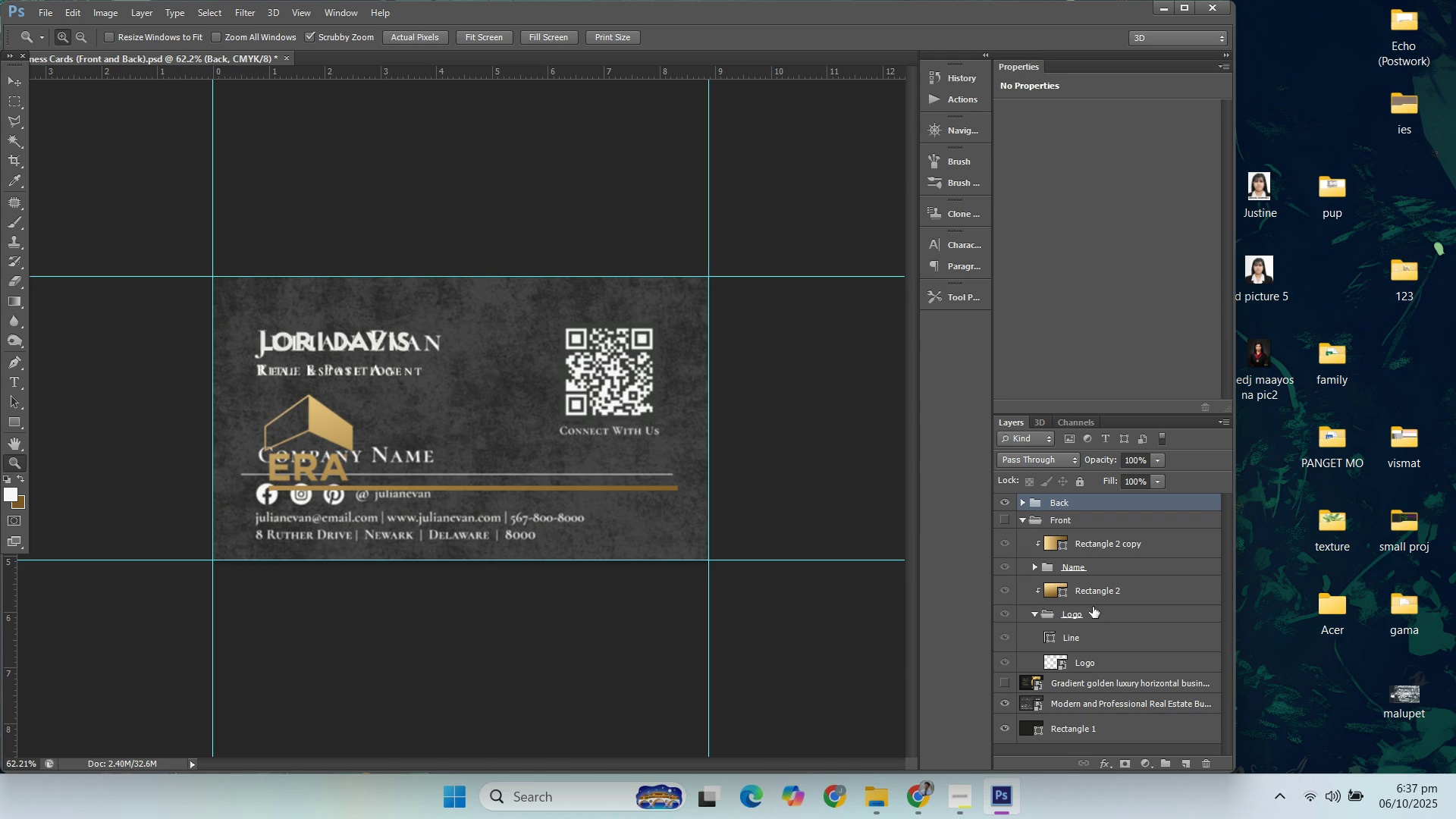 
left_click([1033, 611])
 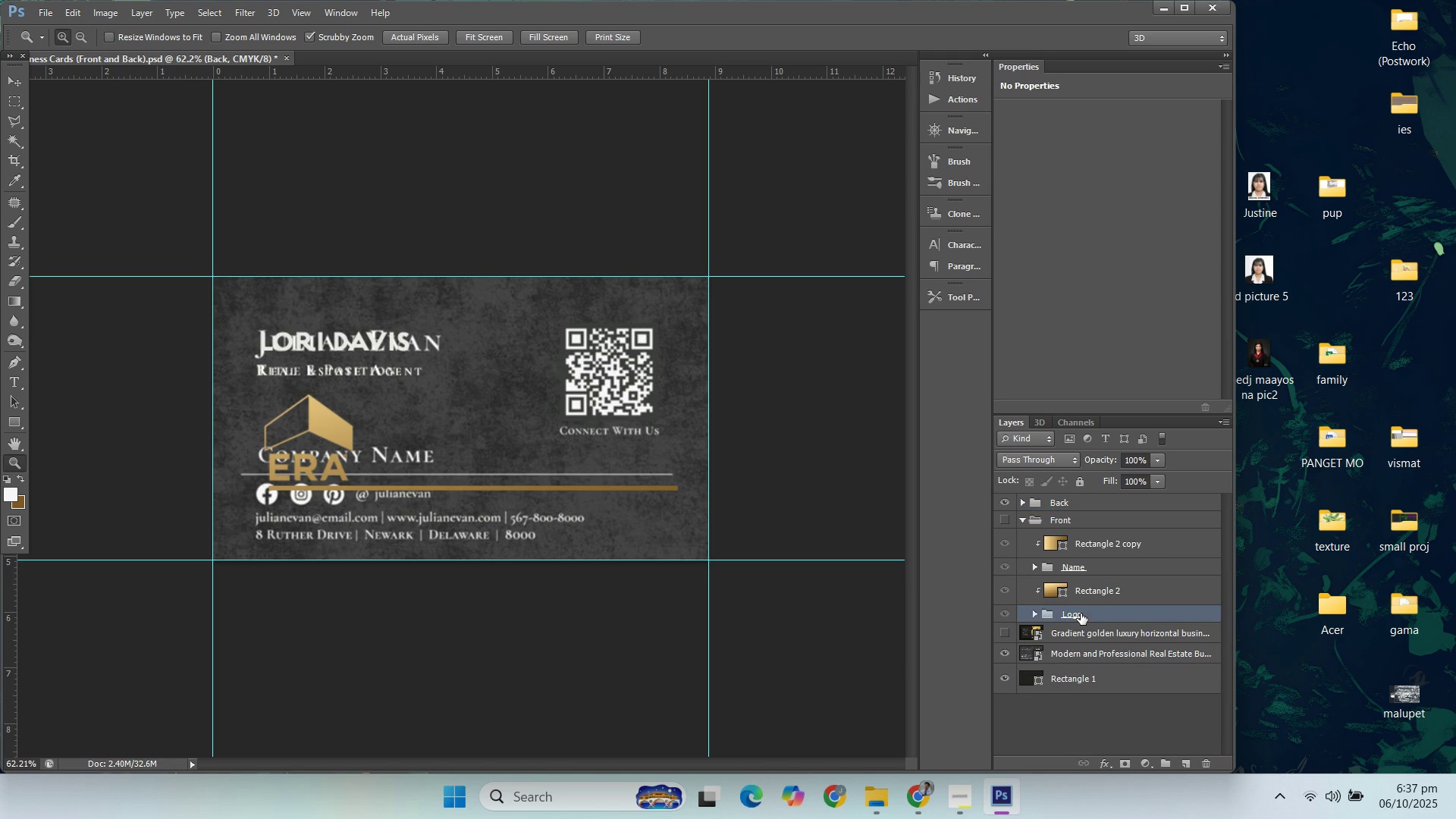 
left_click([1080, 613])